 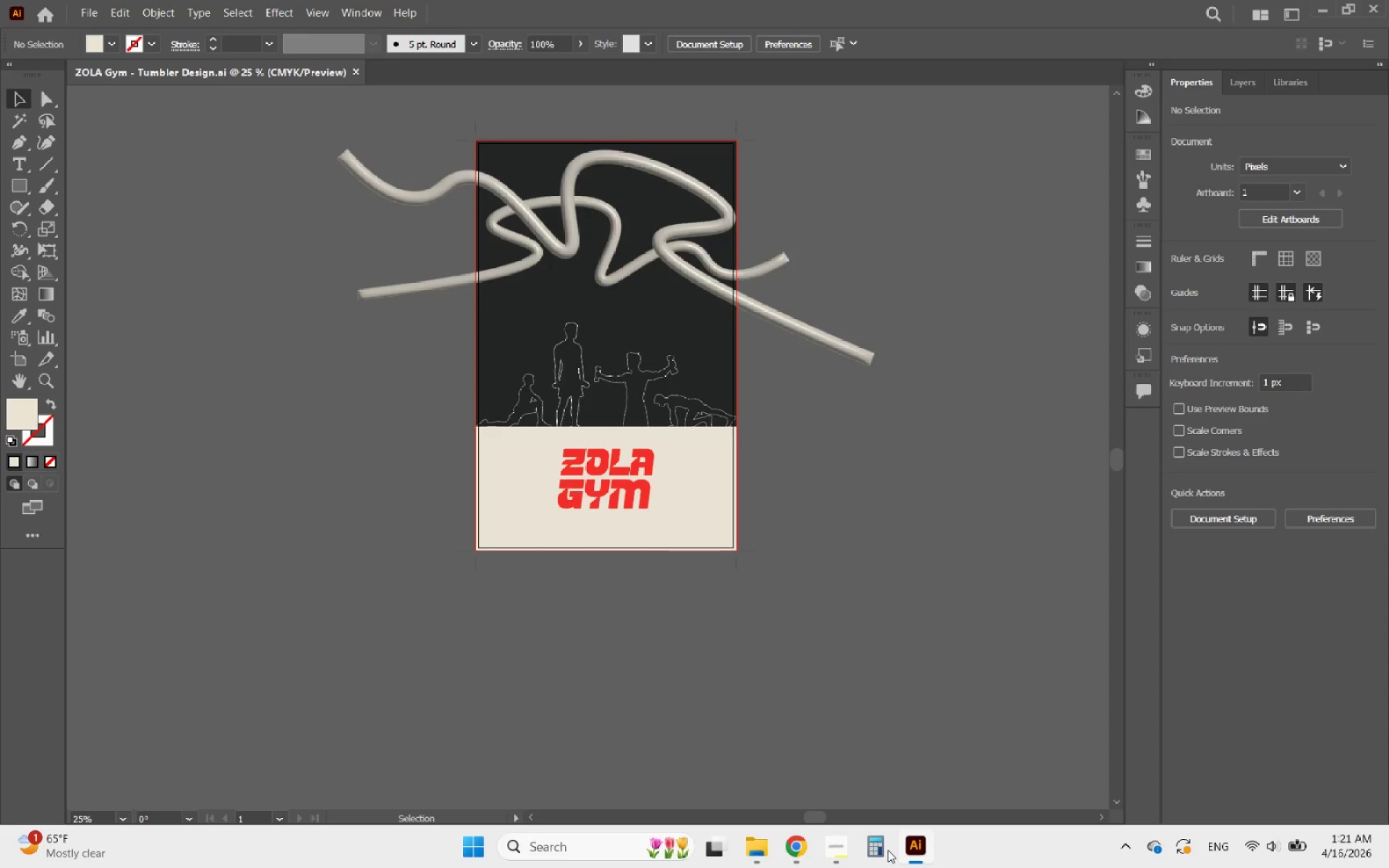 
left_click([82, 17])
 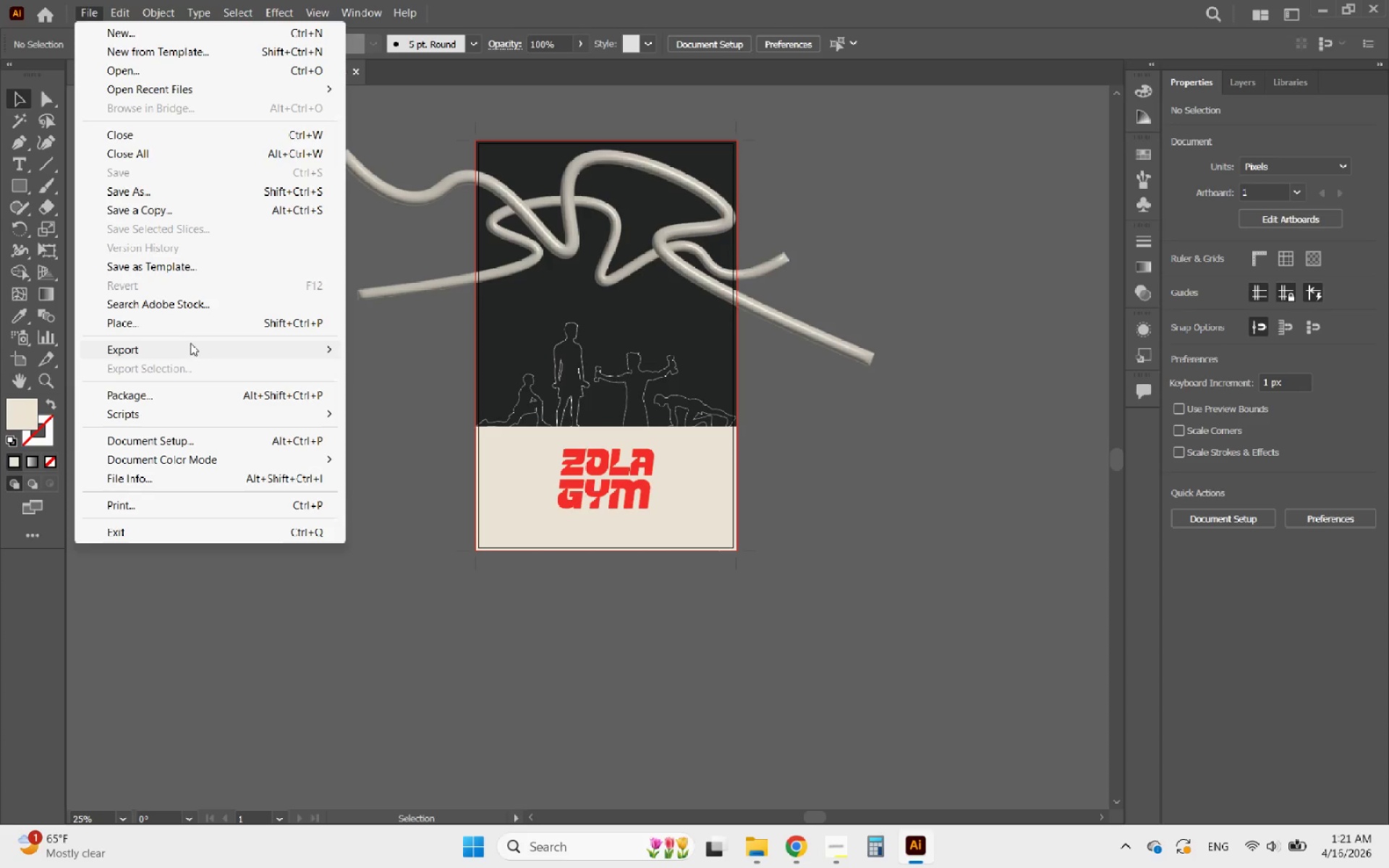 
left_click([174, 343])
 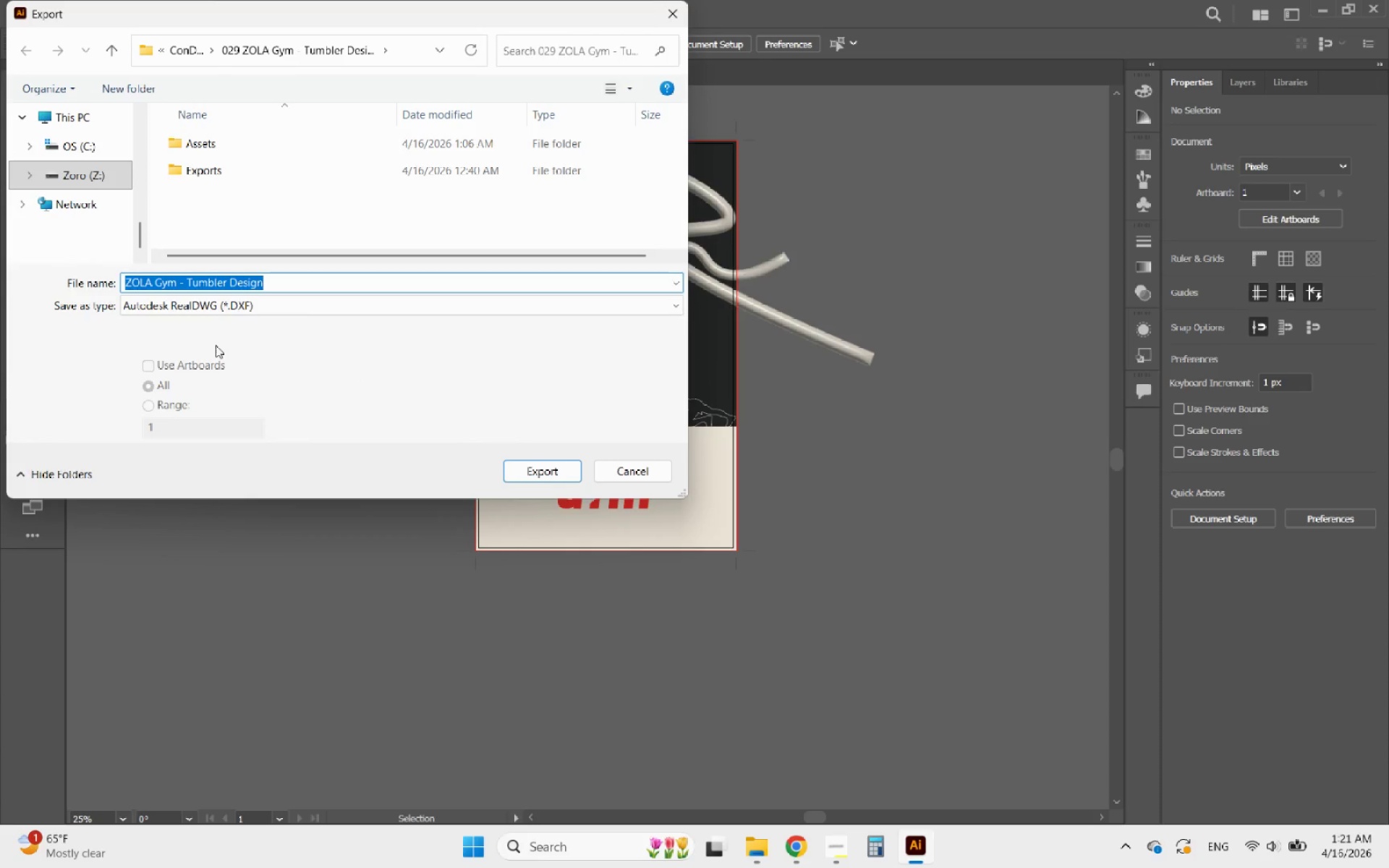 
left_click([213, 307])
 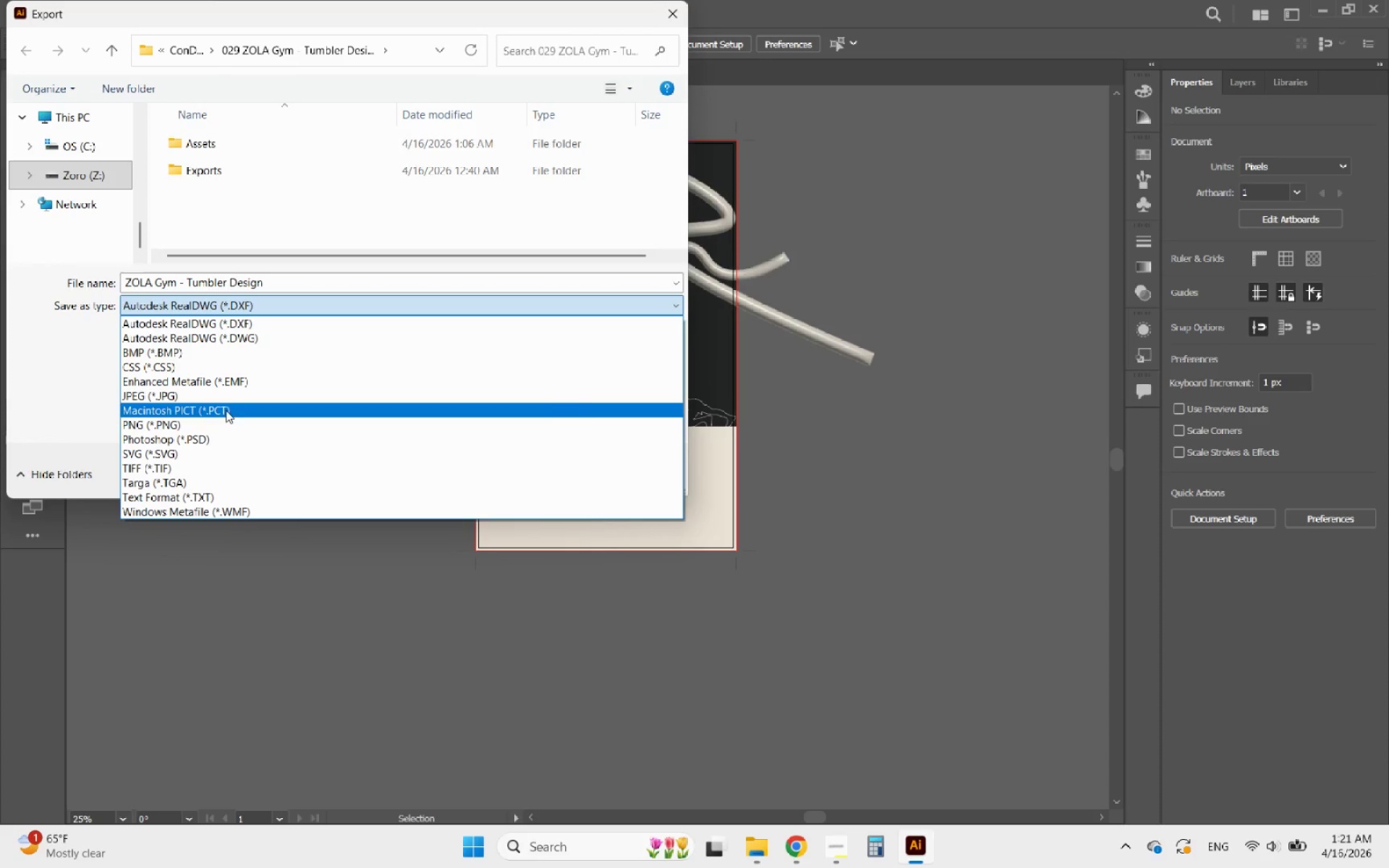 
left_click([231, 430])
 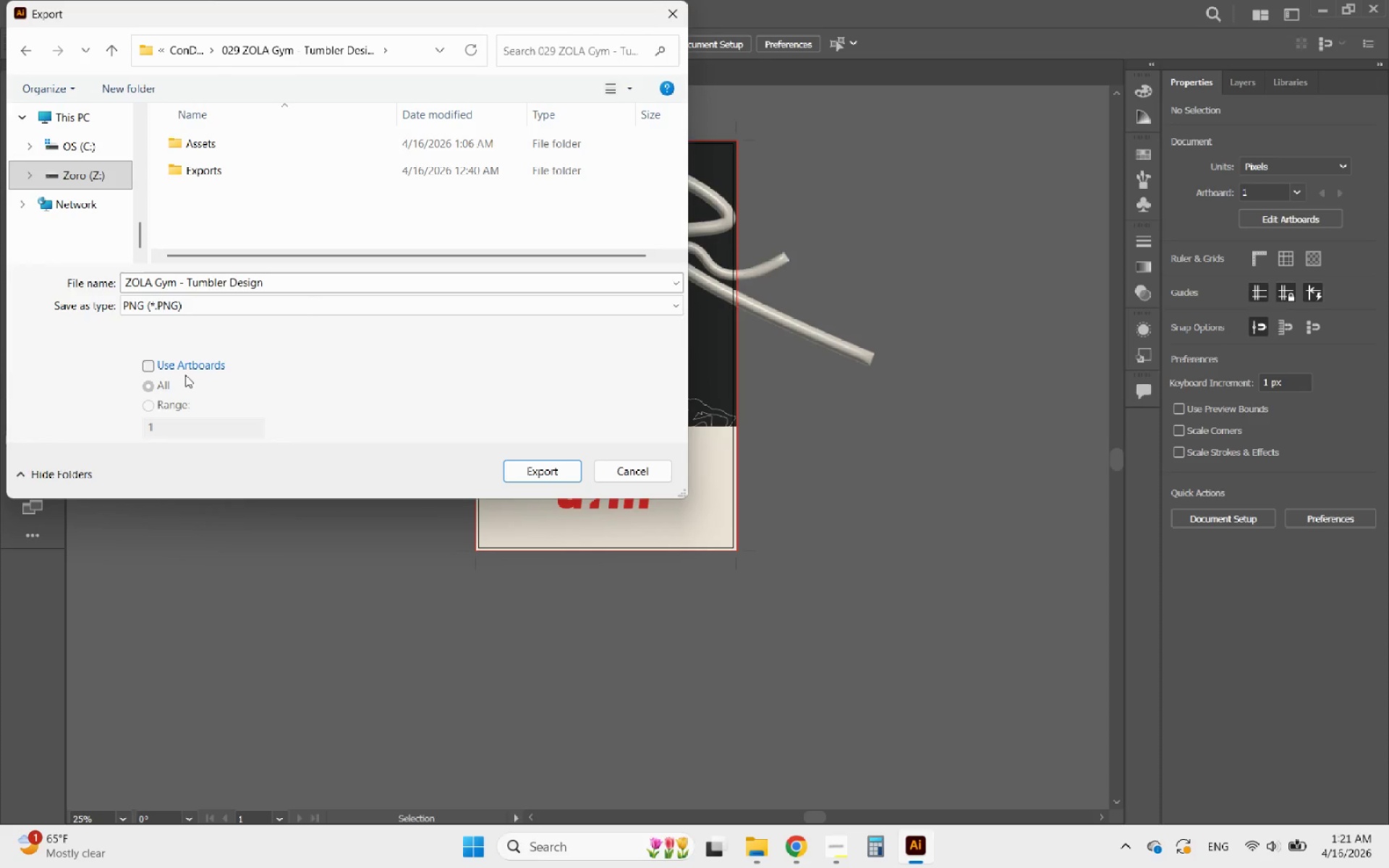 
left_click([185, 375])
 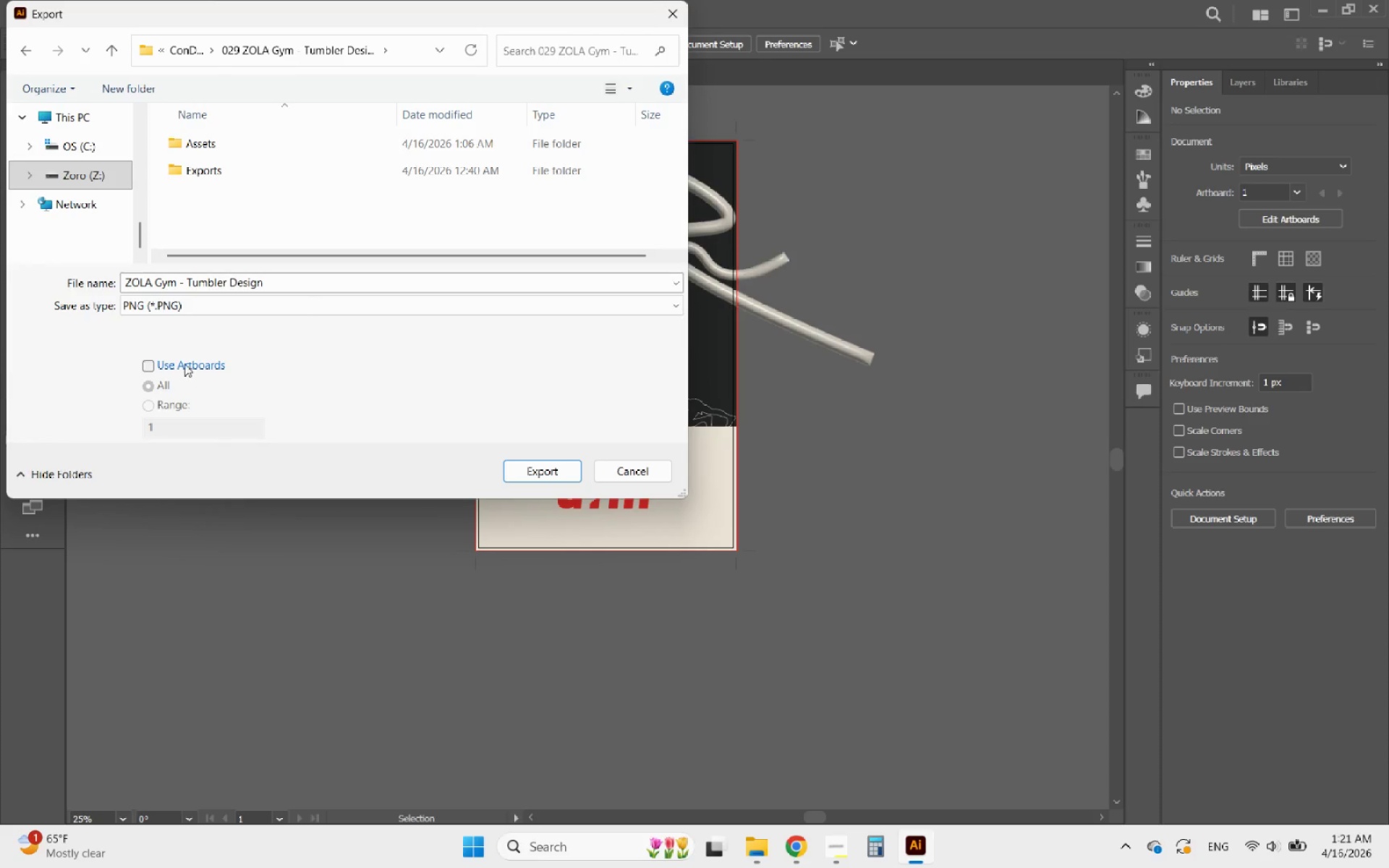 
left_click([182, 364])
 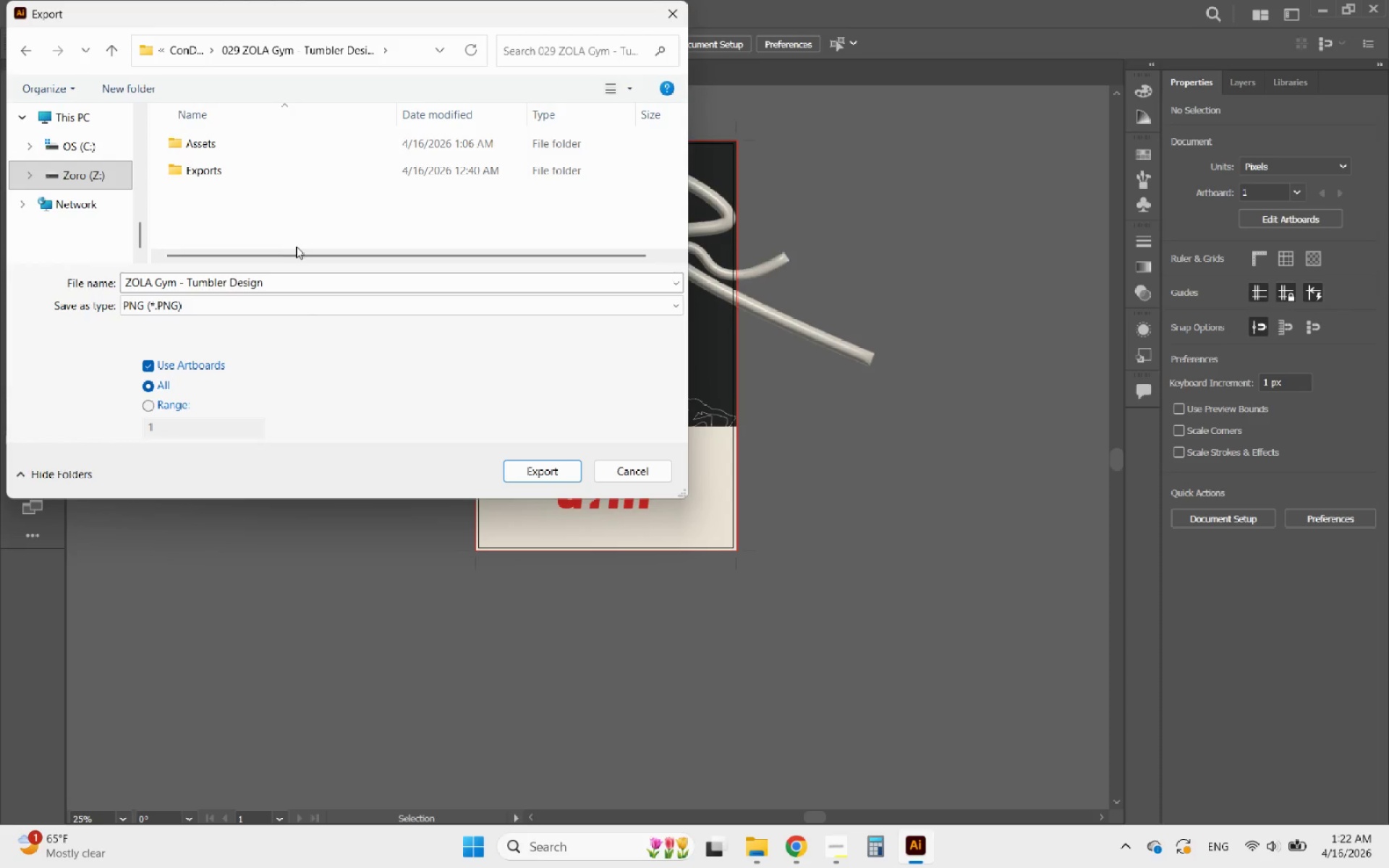 
wait(17.42)
 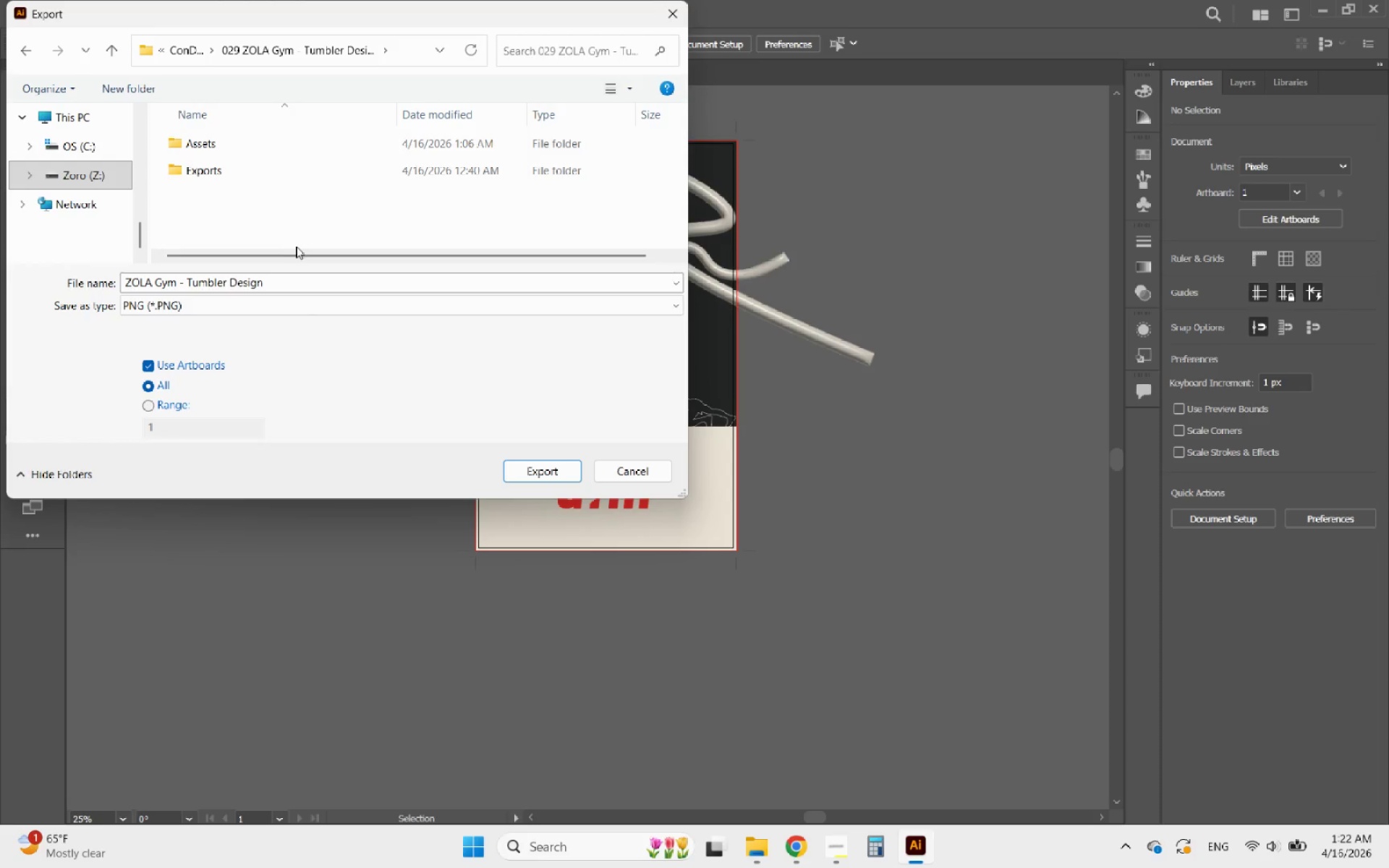 
double_click([261, 168])
 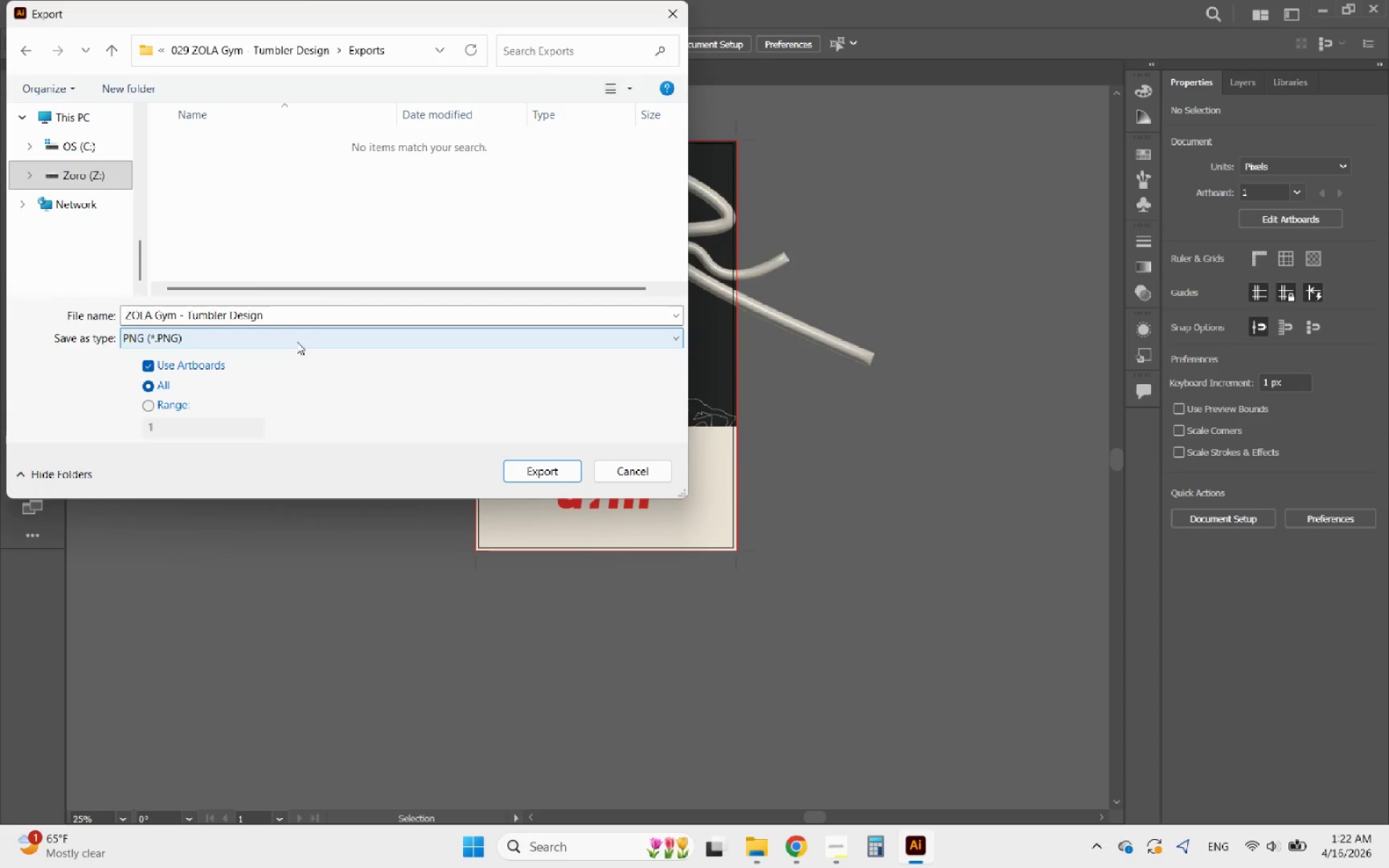 
wait(5.28)
 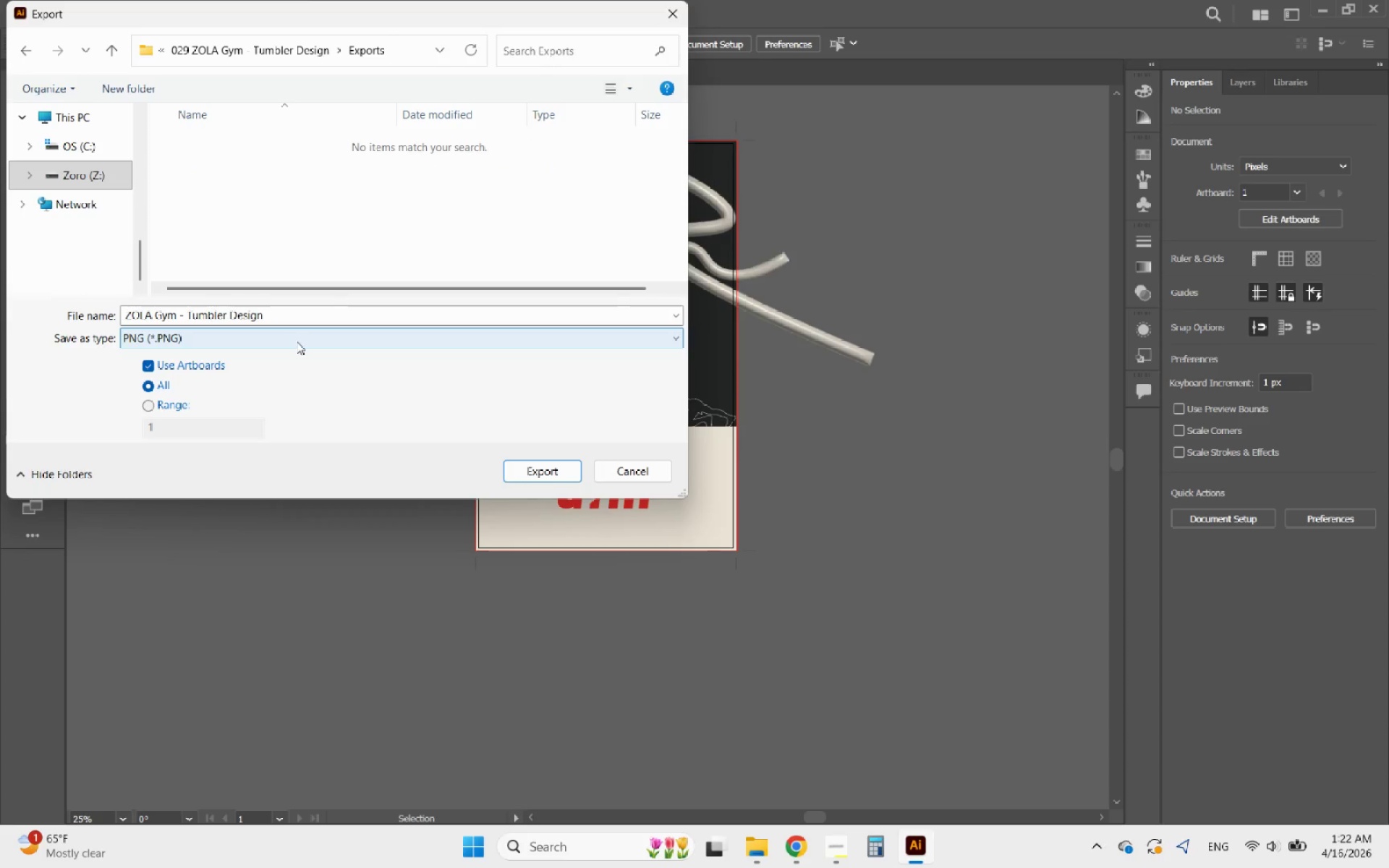 
left_click([273, 337])
 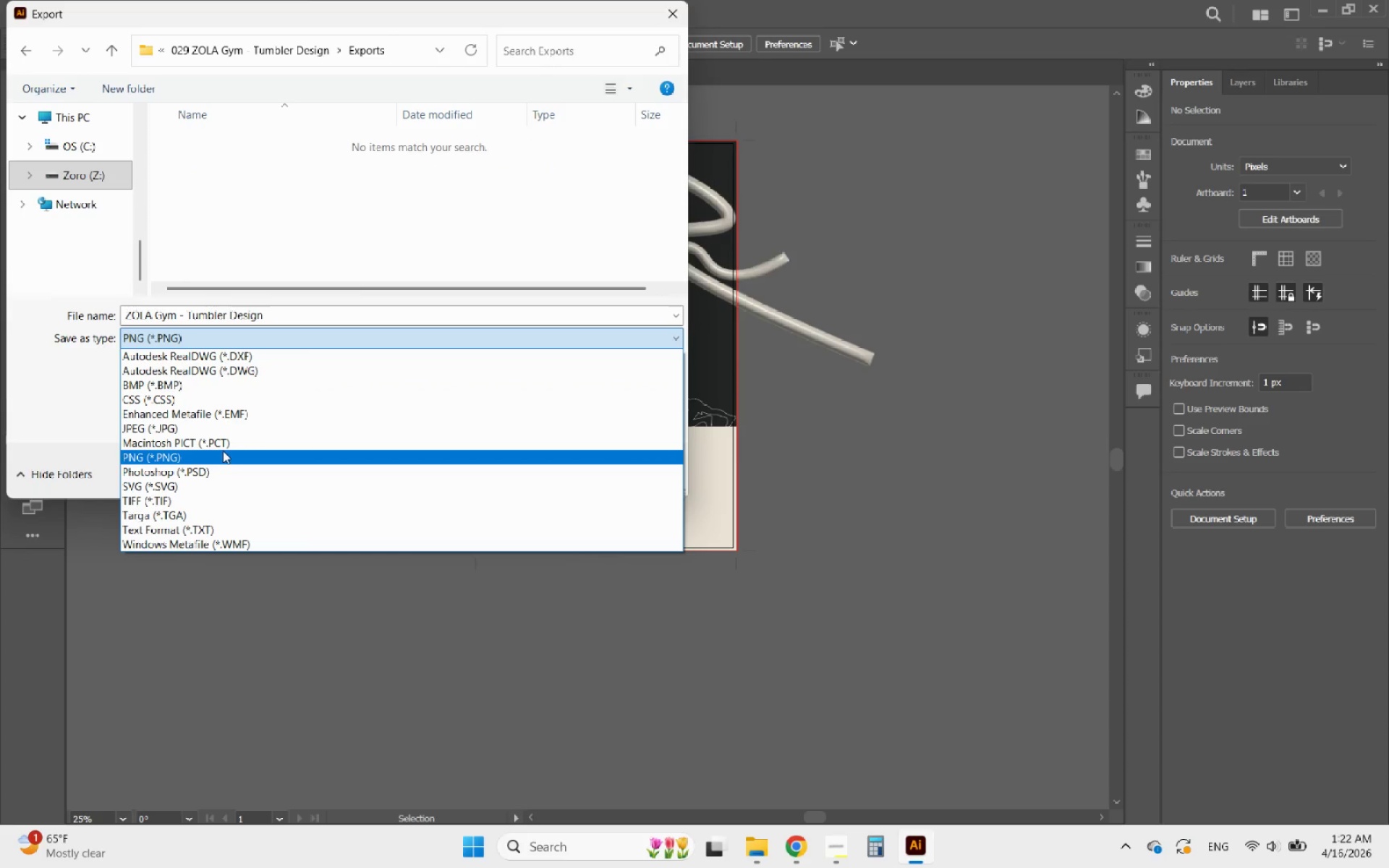 
left_click([205, 434])
 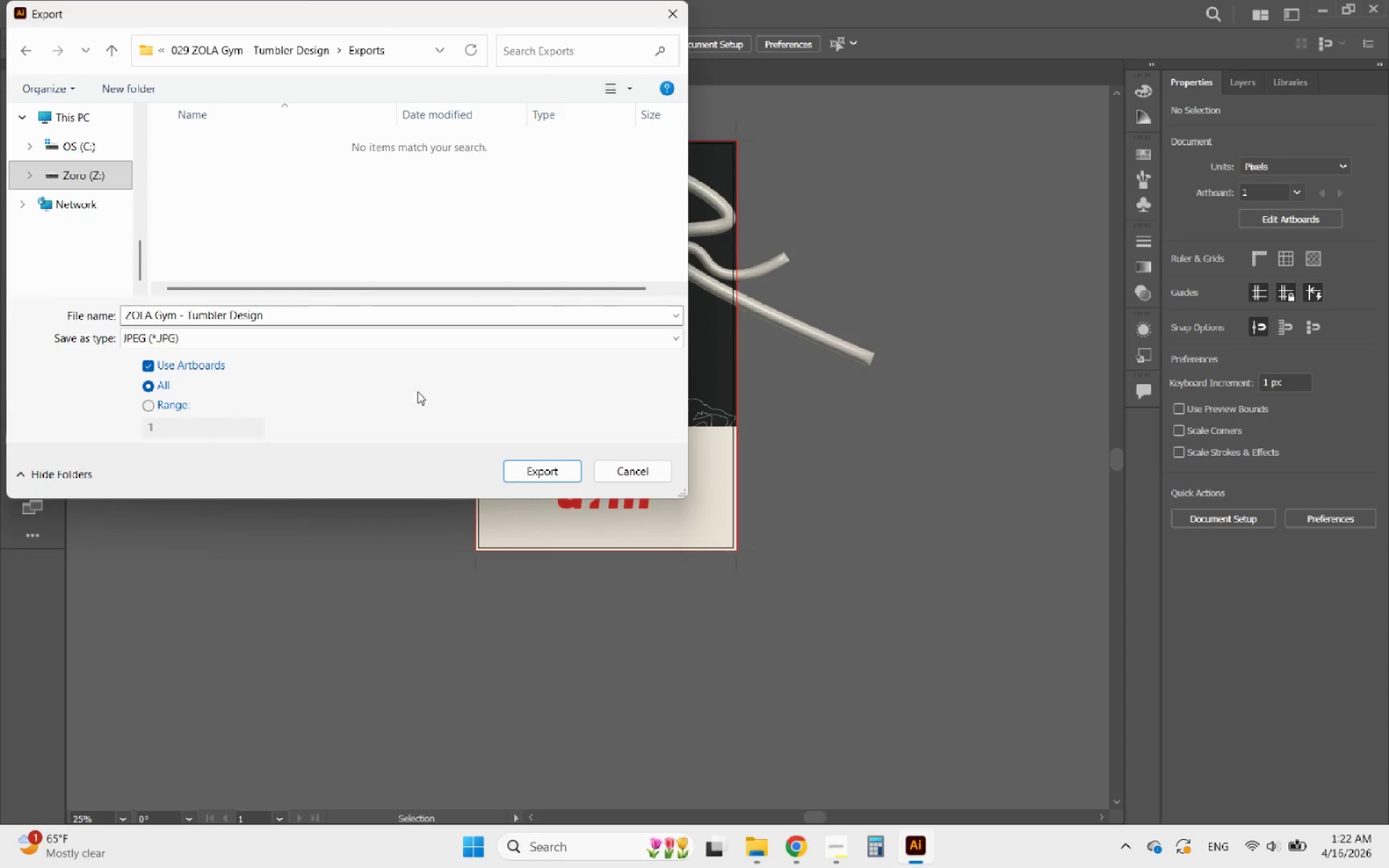 
left_click([533, 469])
 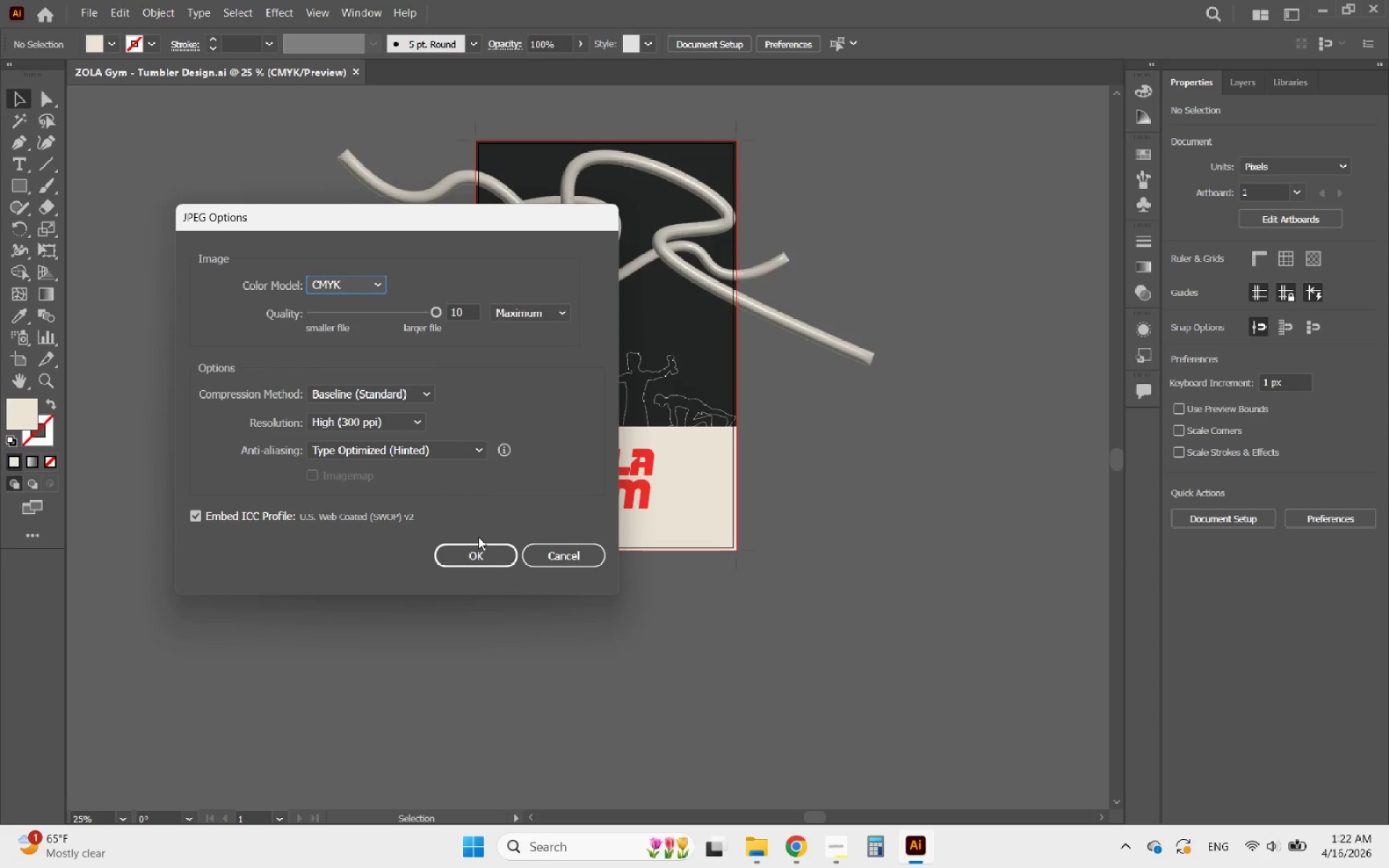 
left_click([484, 551])
 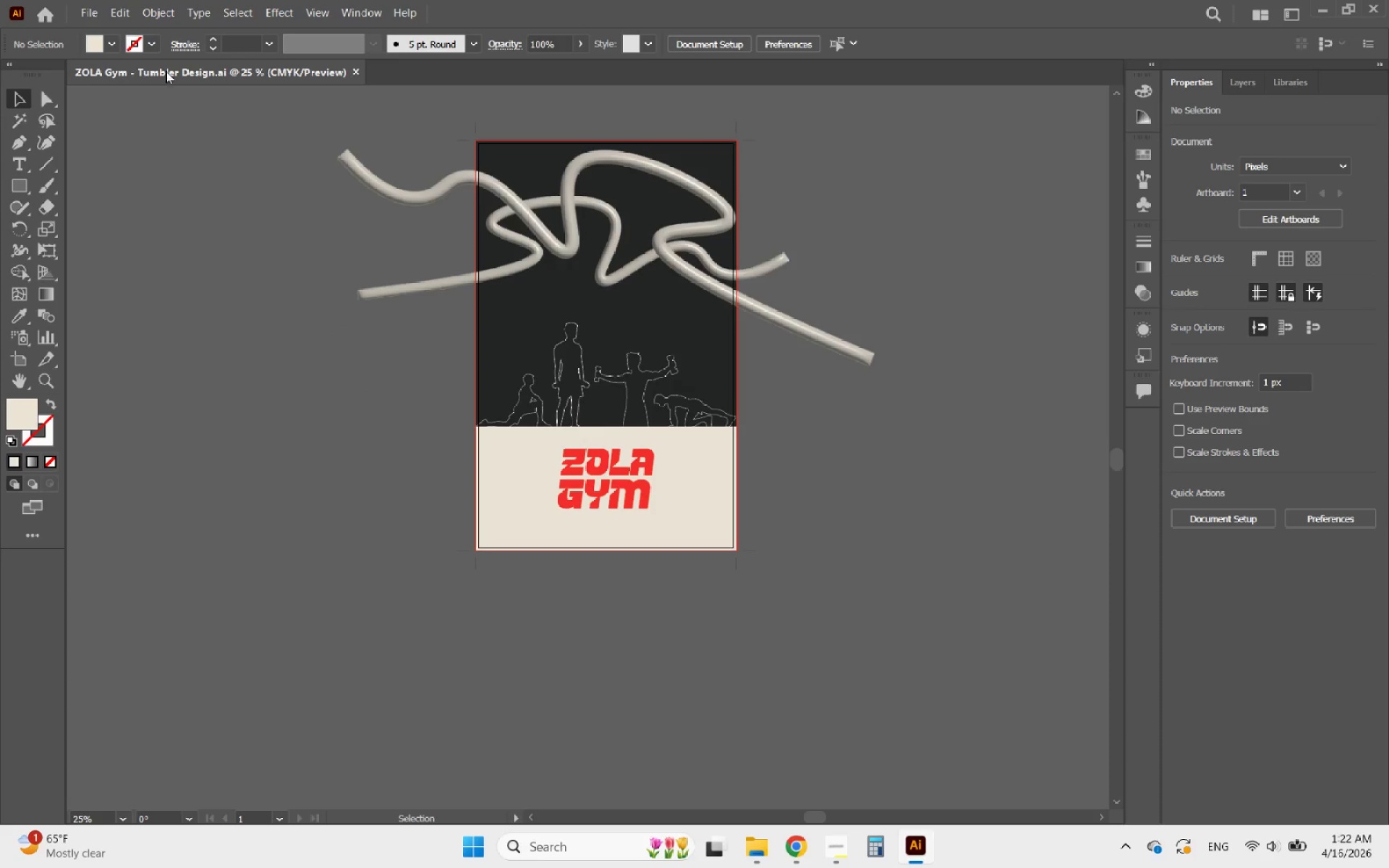 
left_click([85, 13])
 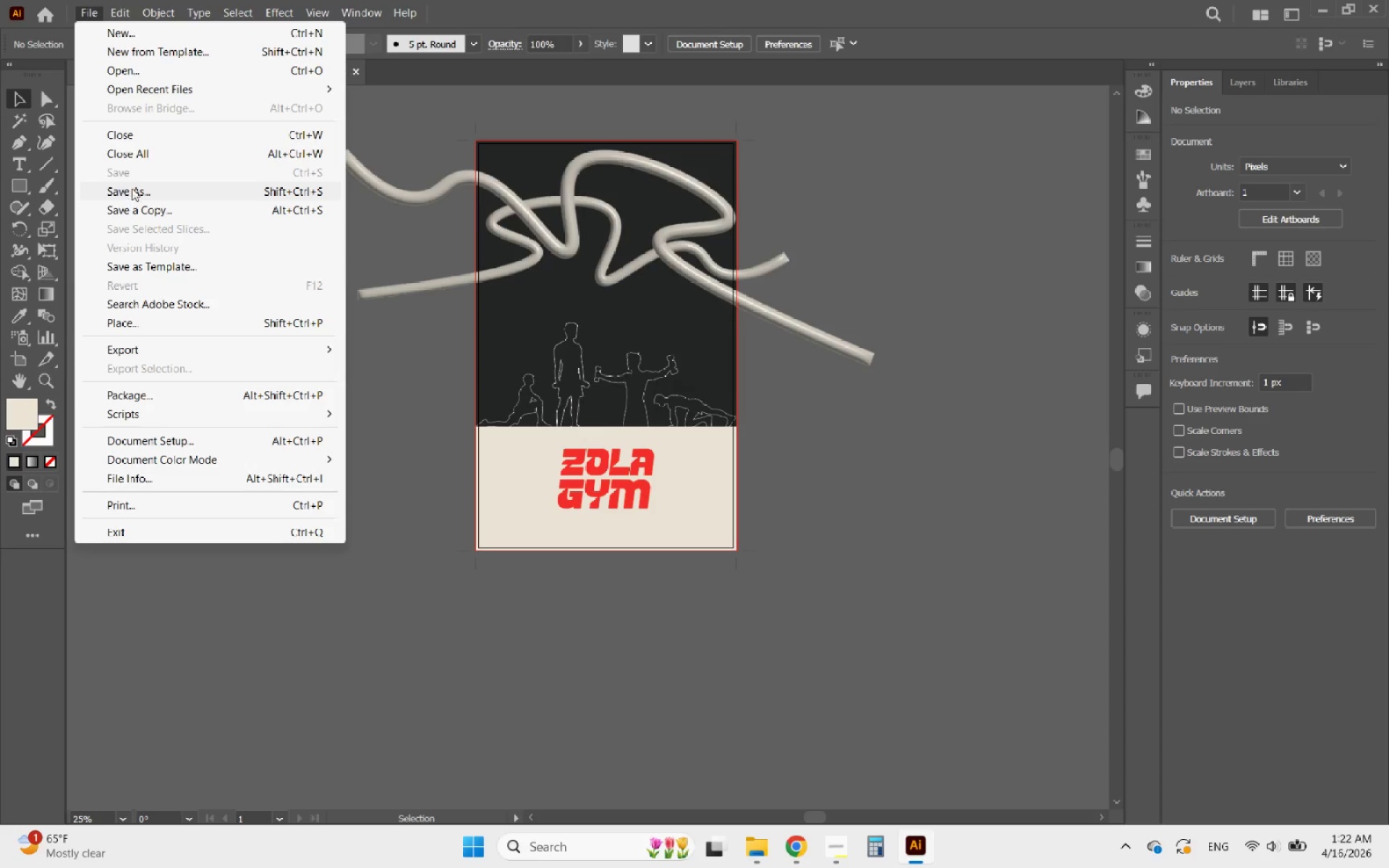 
left_click([137, 191])
 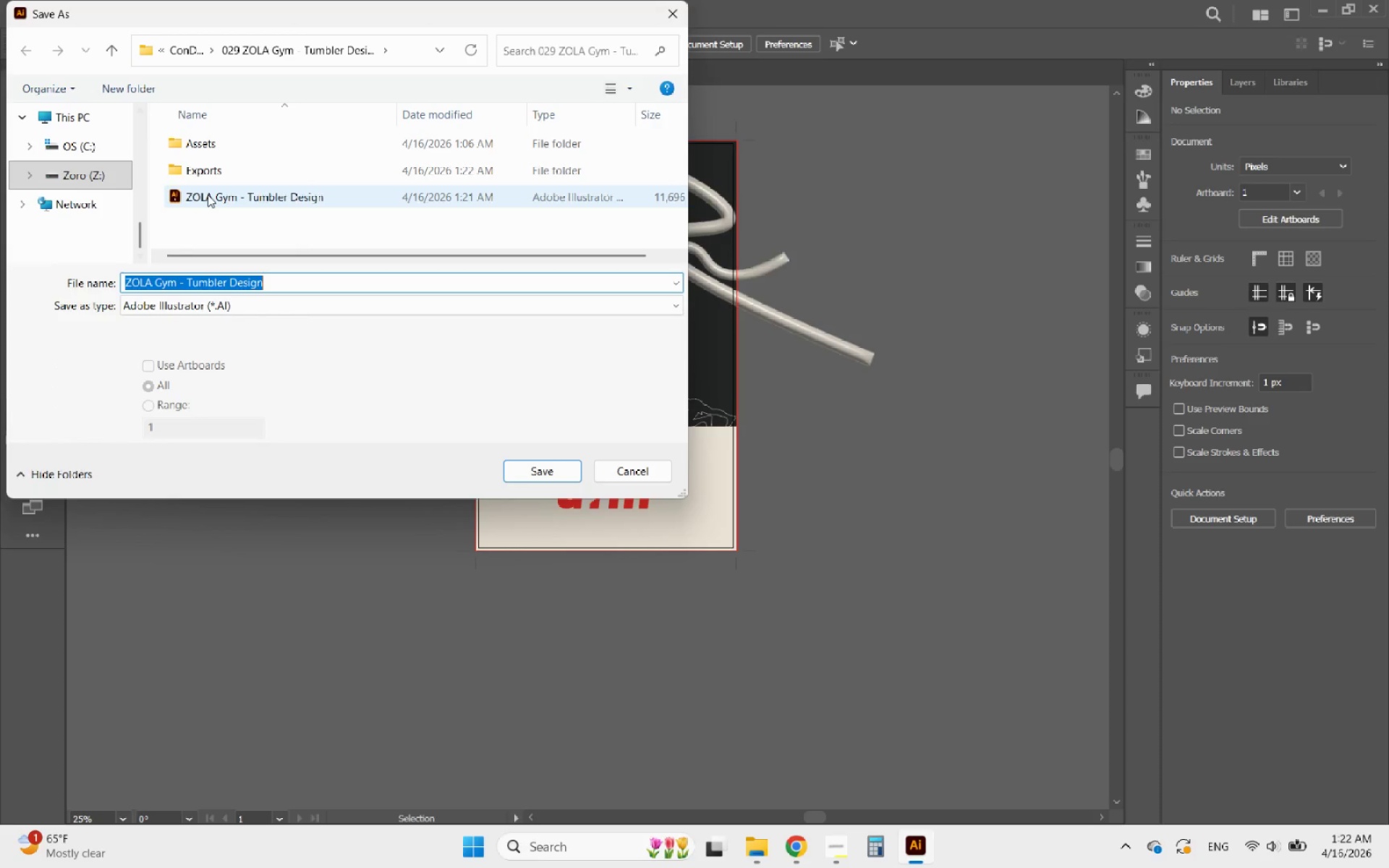 
double_click([208, 173])
 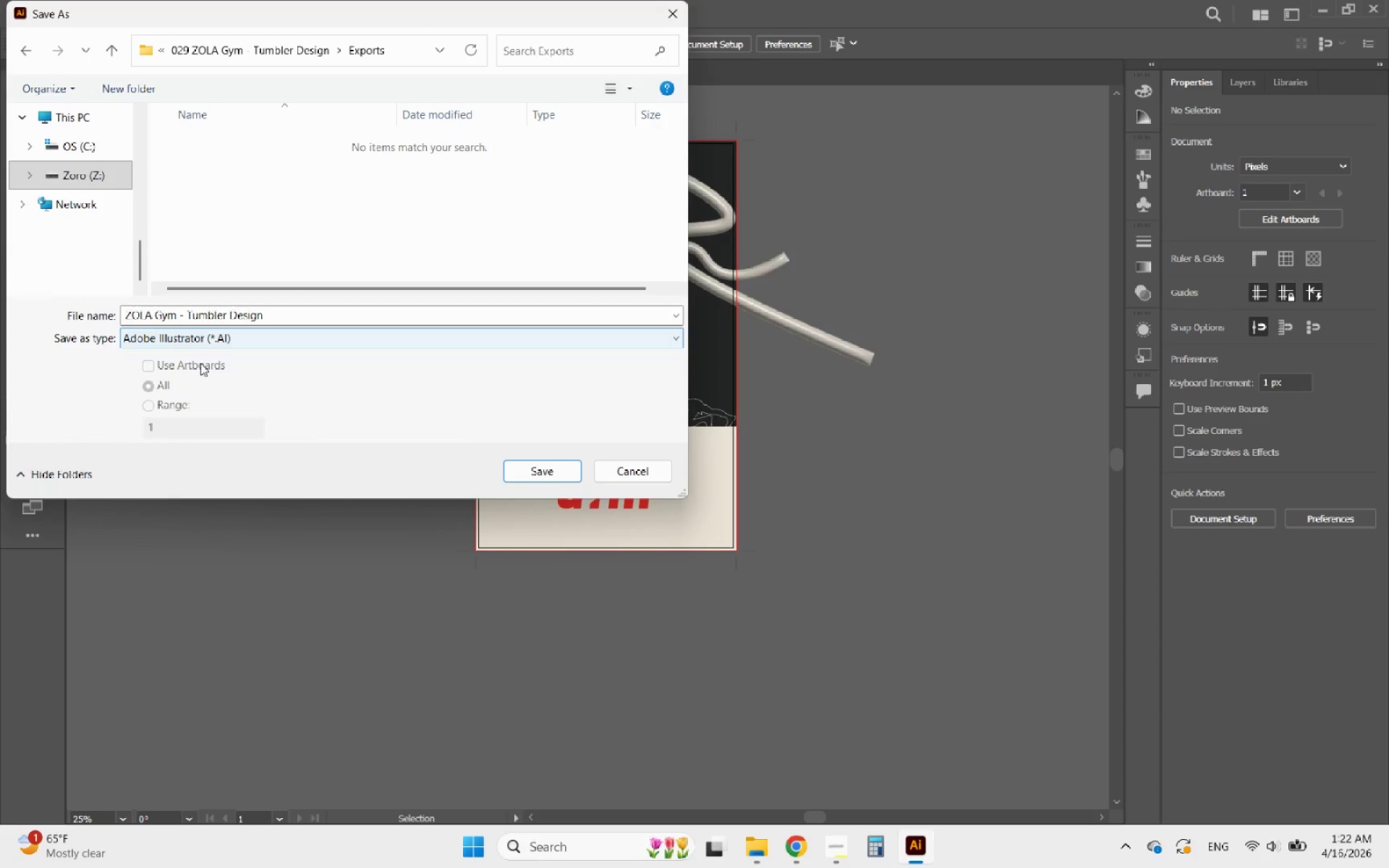 
left_click([206, 345])
 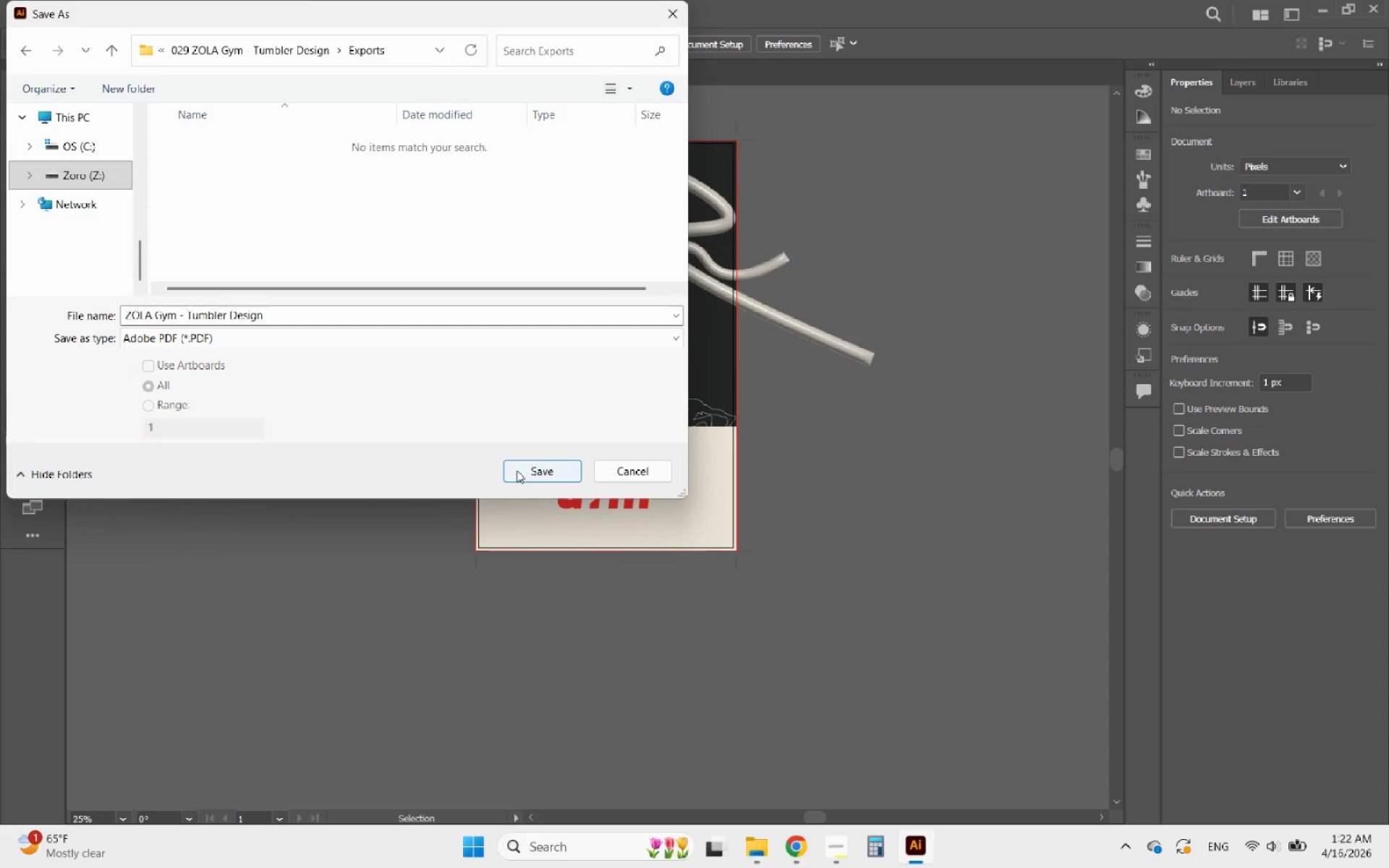 
left_click([517, 470])
 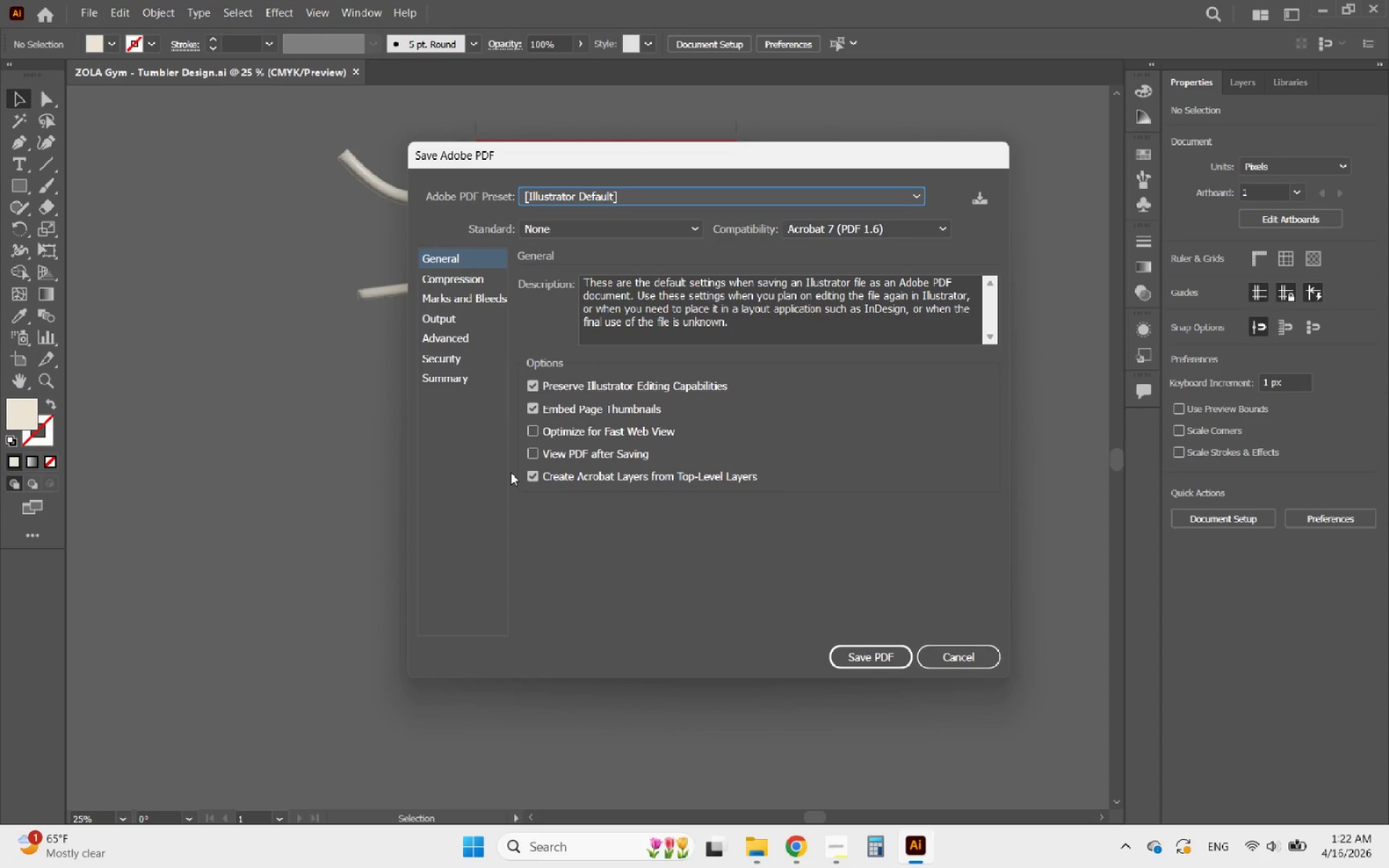 
left_click([557, 201])
 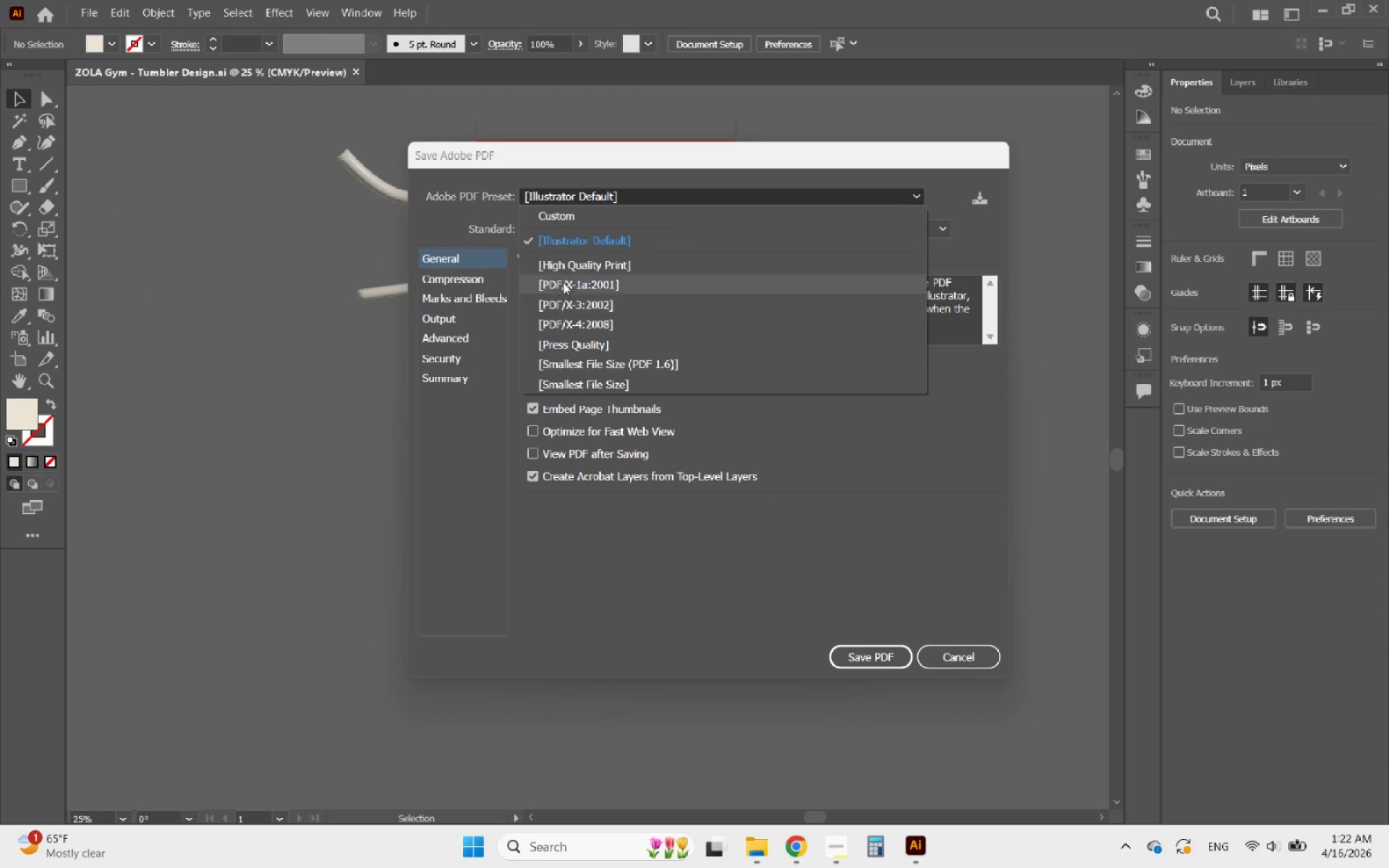 
left_click([564, 268])
 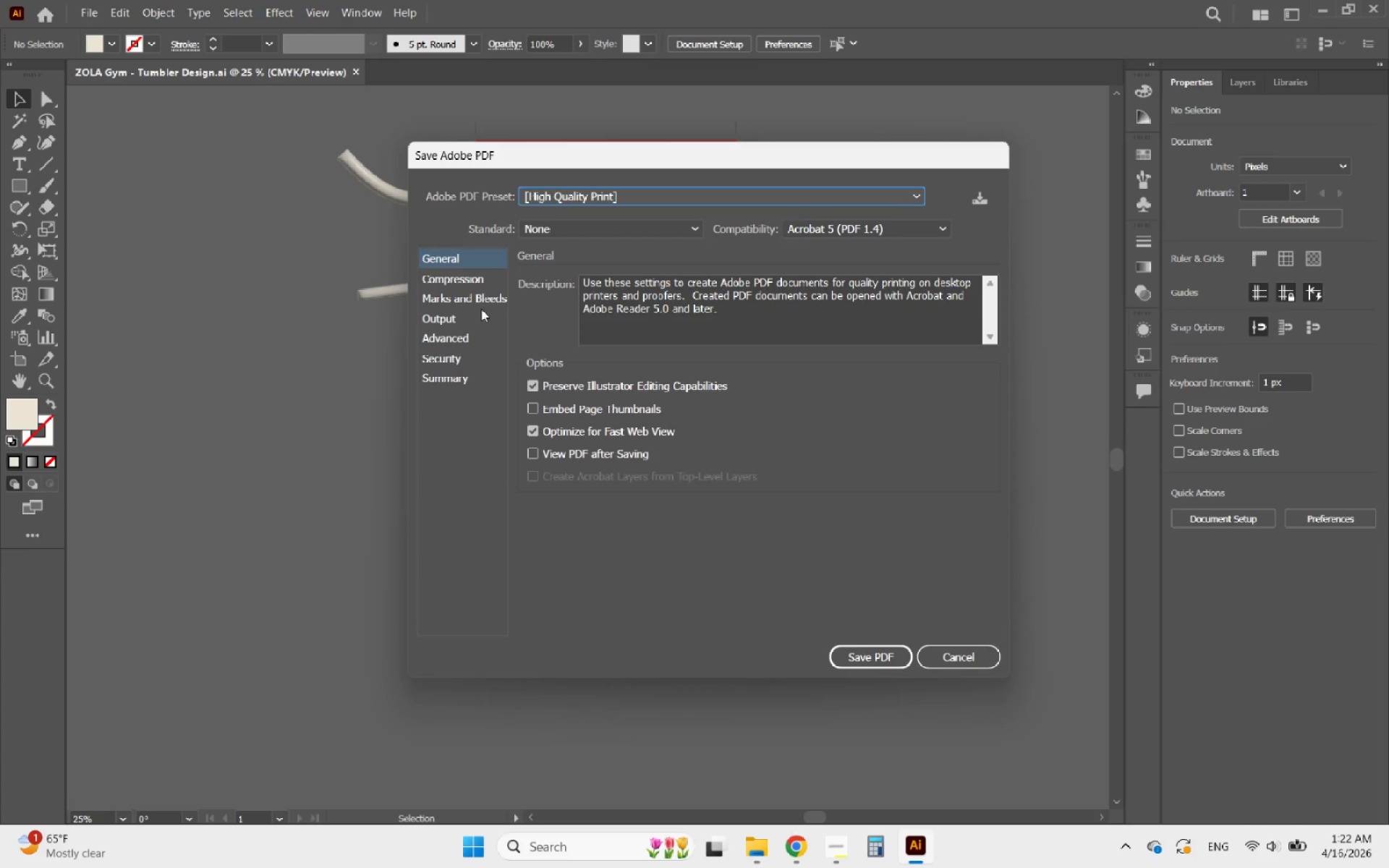 
left_click([477, 300])
 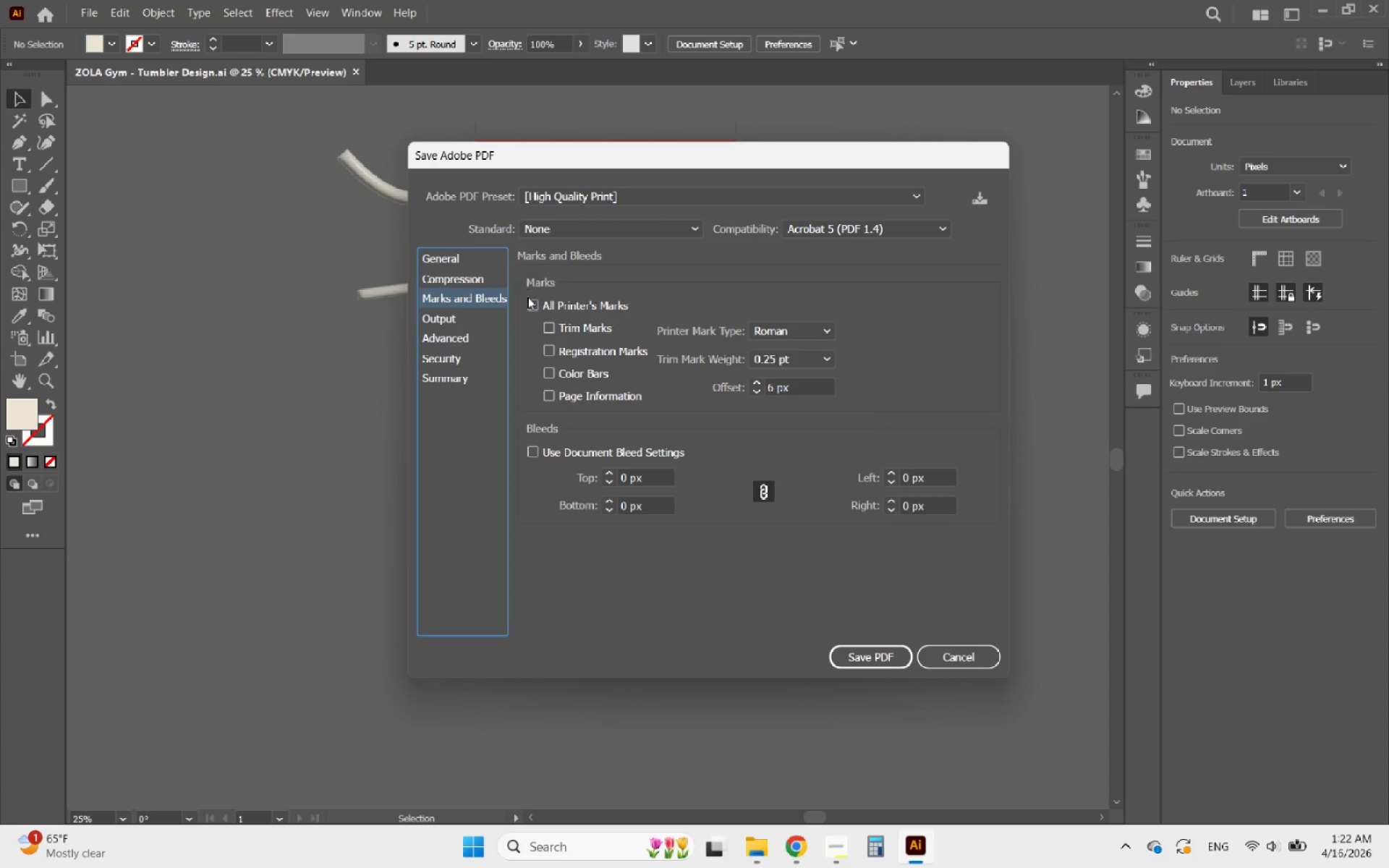 
left_click([532, 302])
 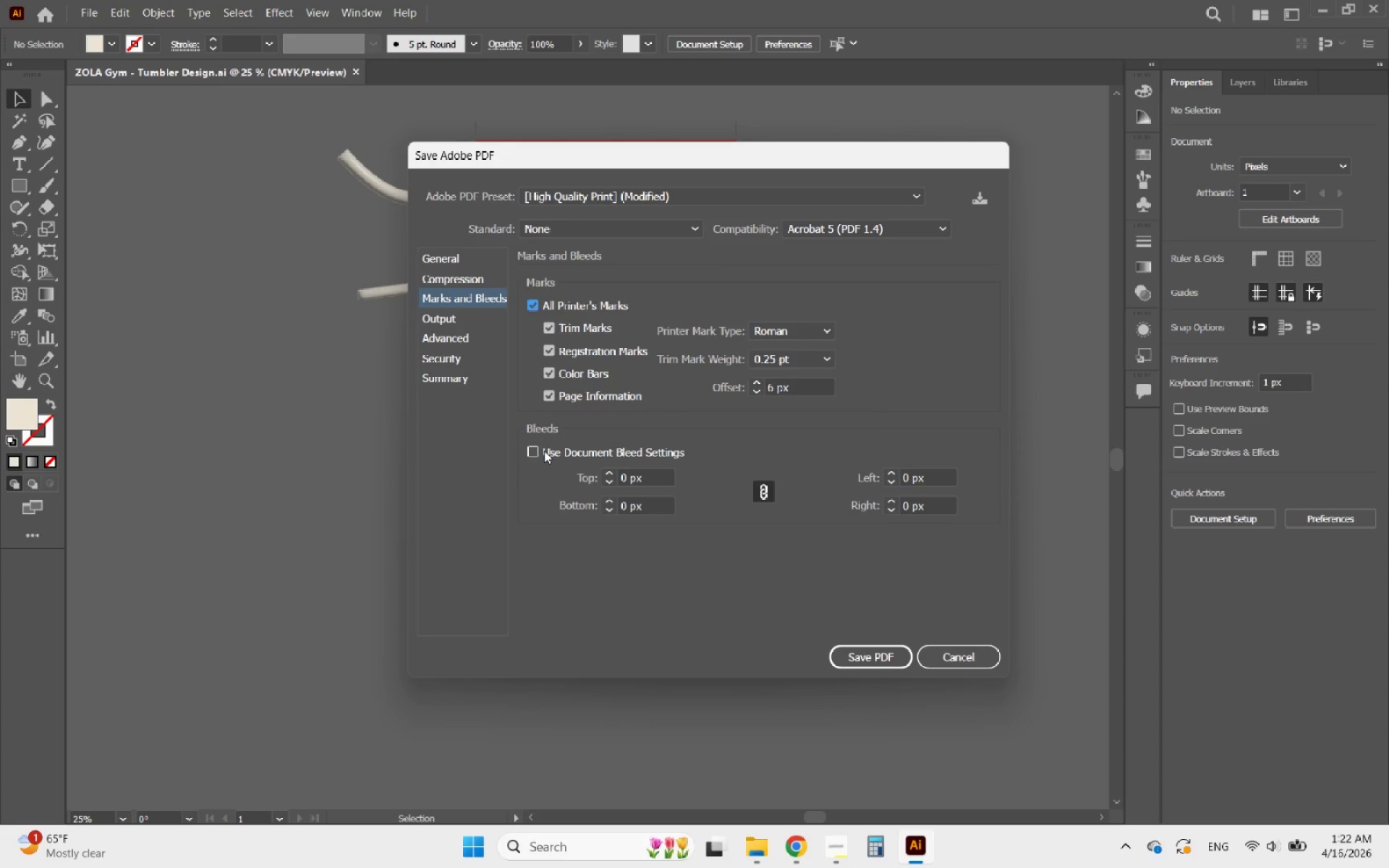 
left_click([544, 451])
 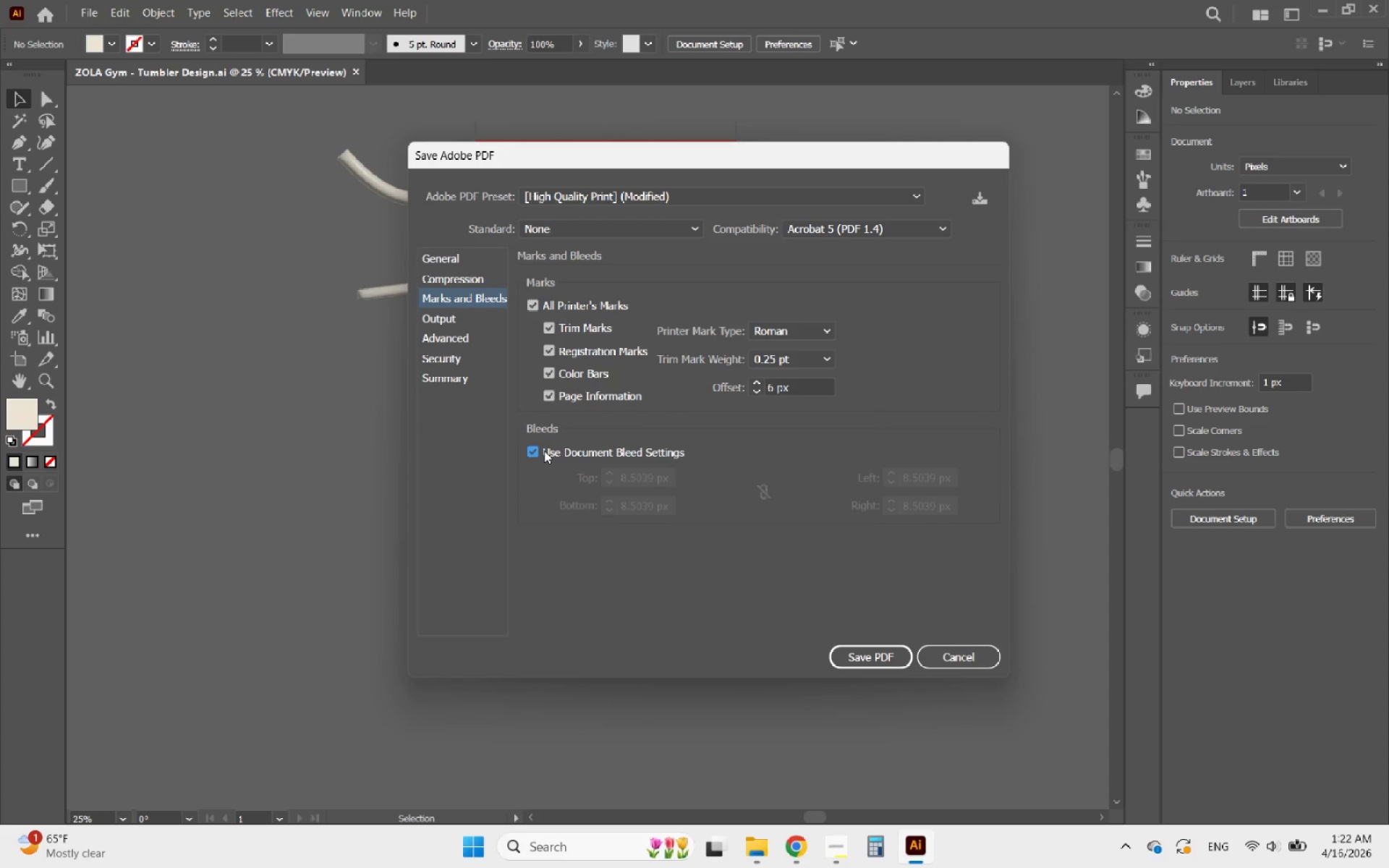 
wait(12.86)
 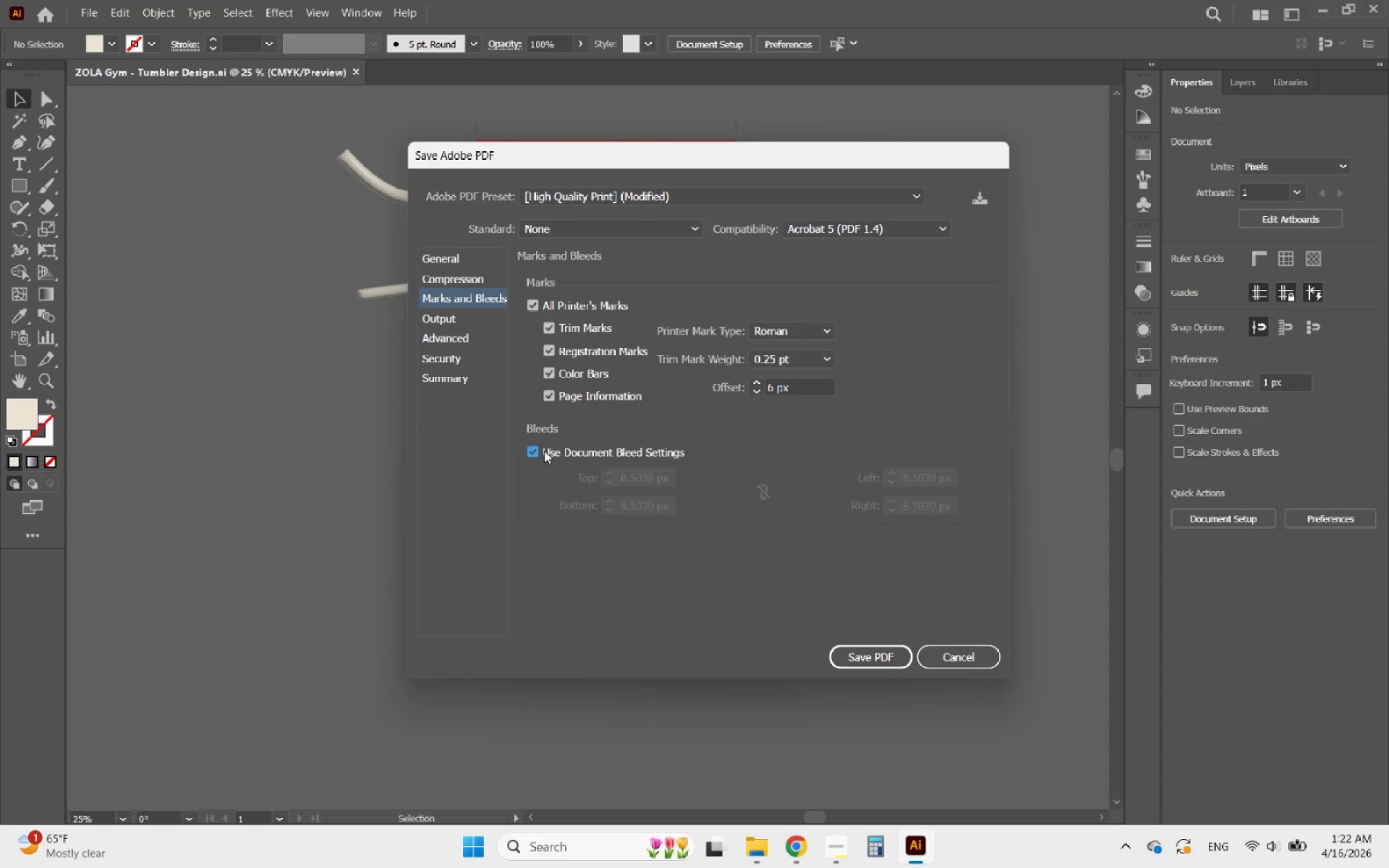 
left_click_drag(start_coordinate=[773, 384], to_coordinate=[757, 385])
 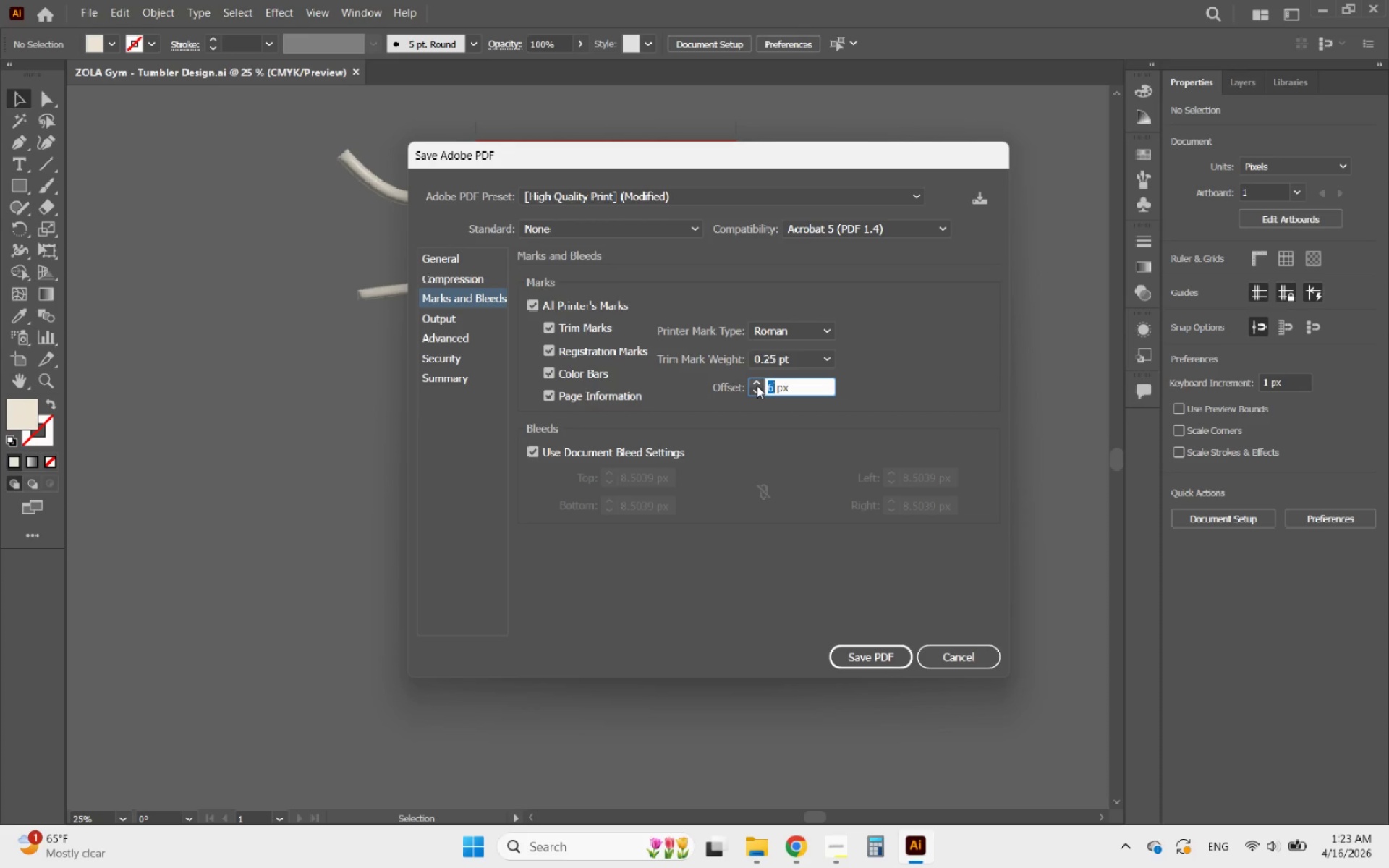 
key(9)
 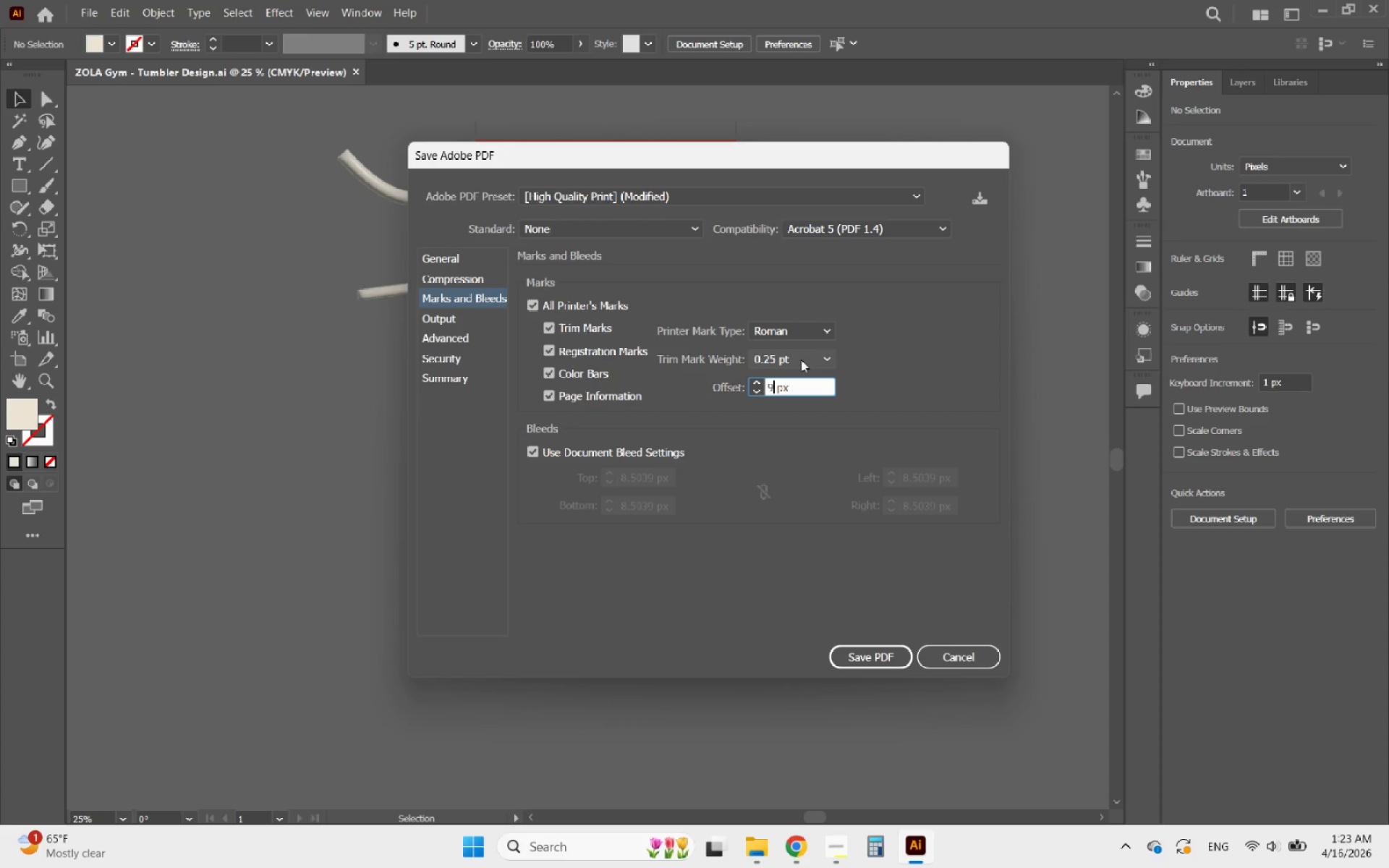 
left_click([872, 362])